 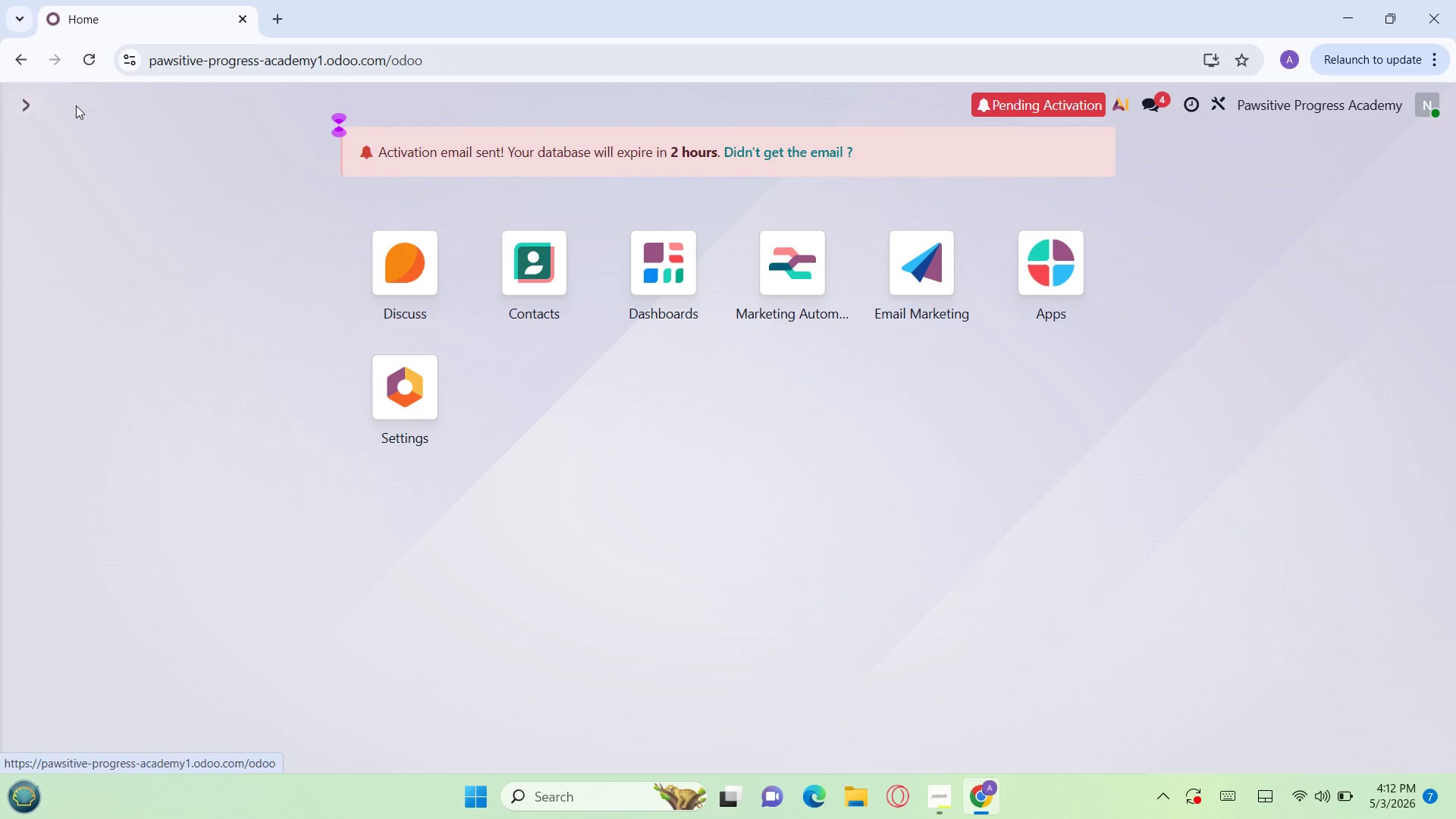 
left_click([893, 256])
 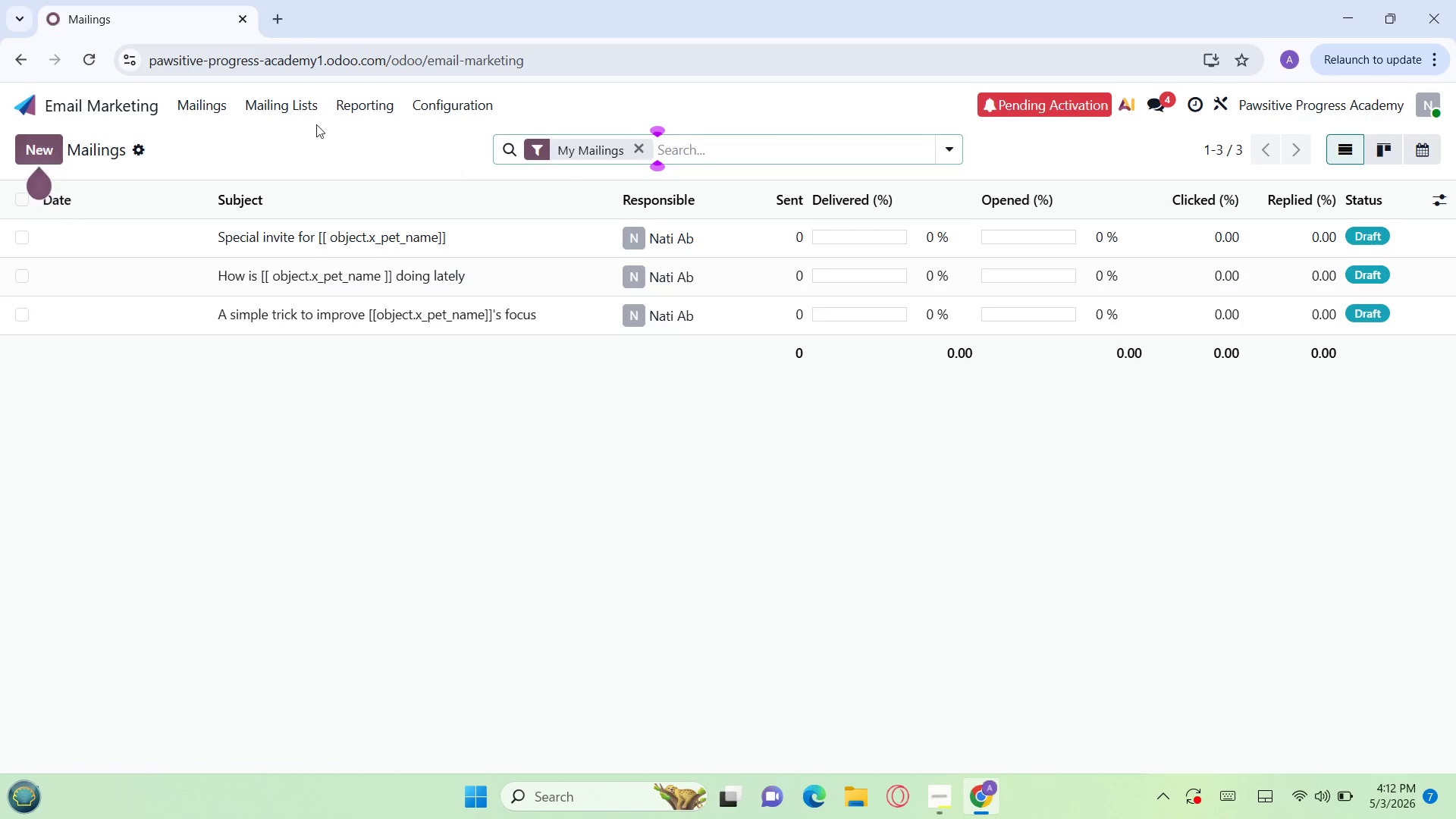 
left_click([286, 99])
 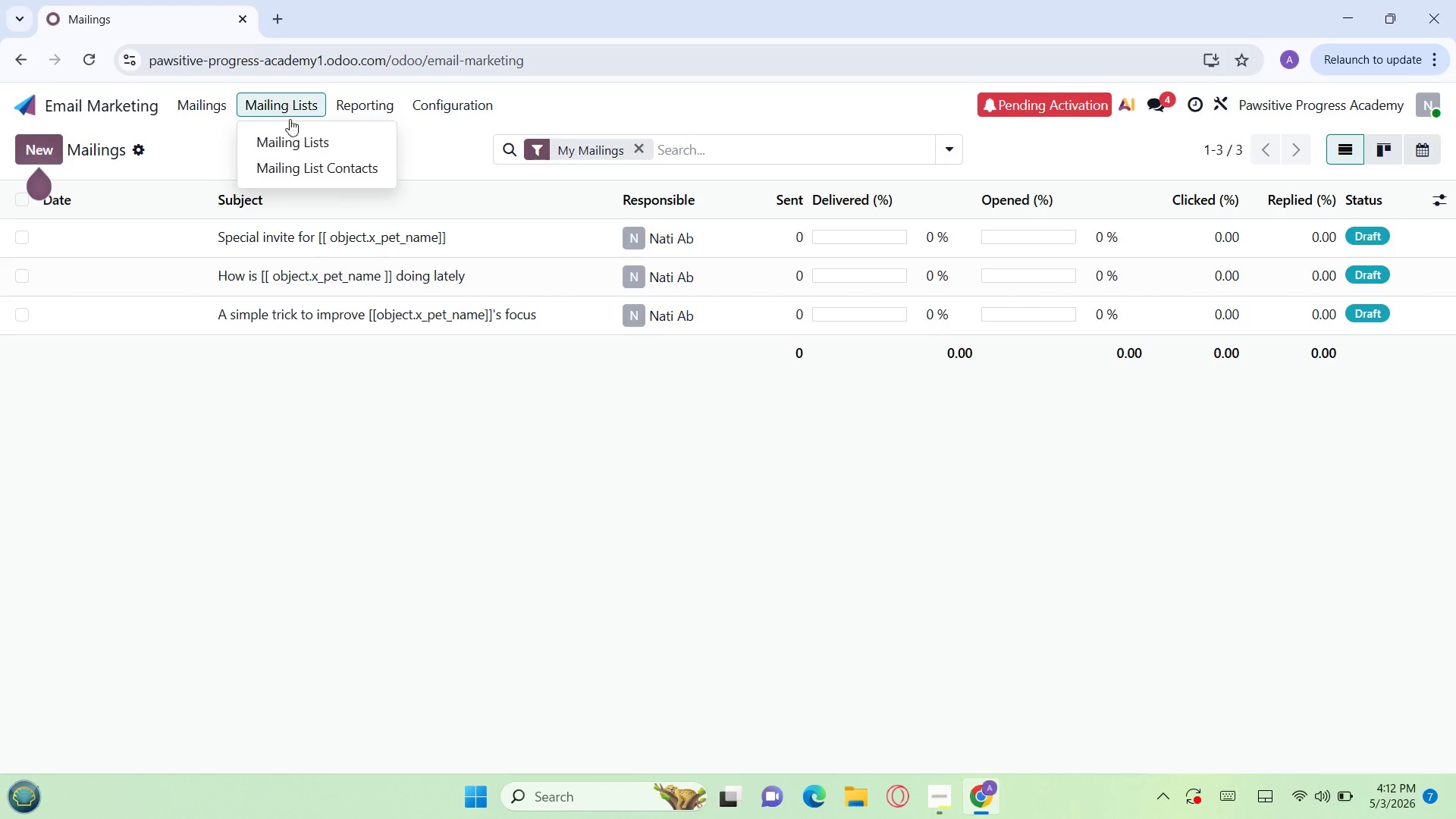 
left_click([293, 138])
 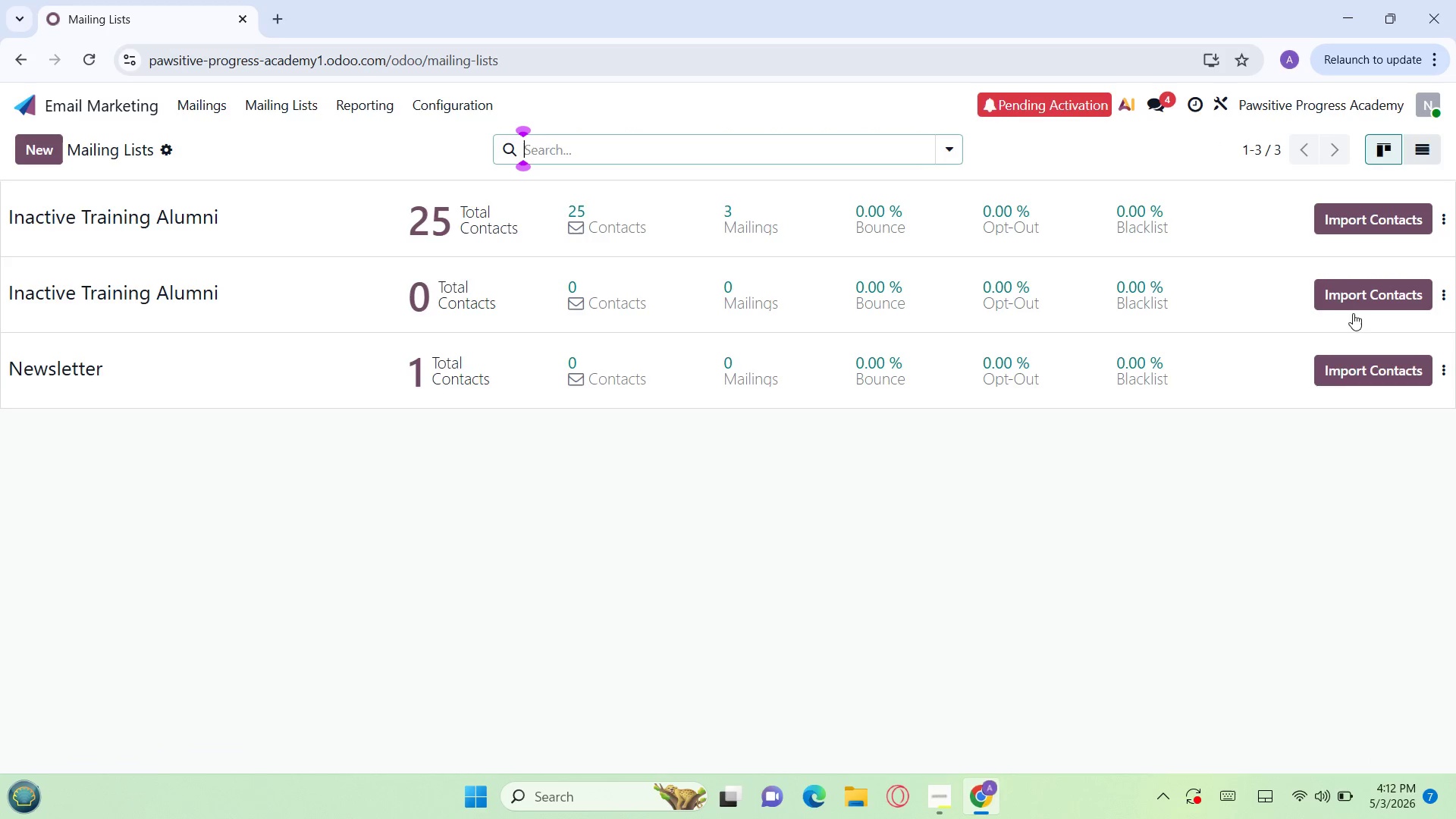 
wait(5.62)
 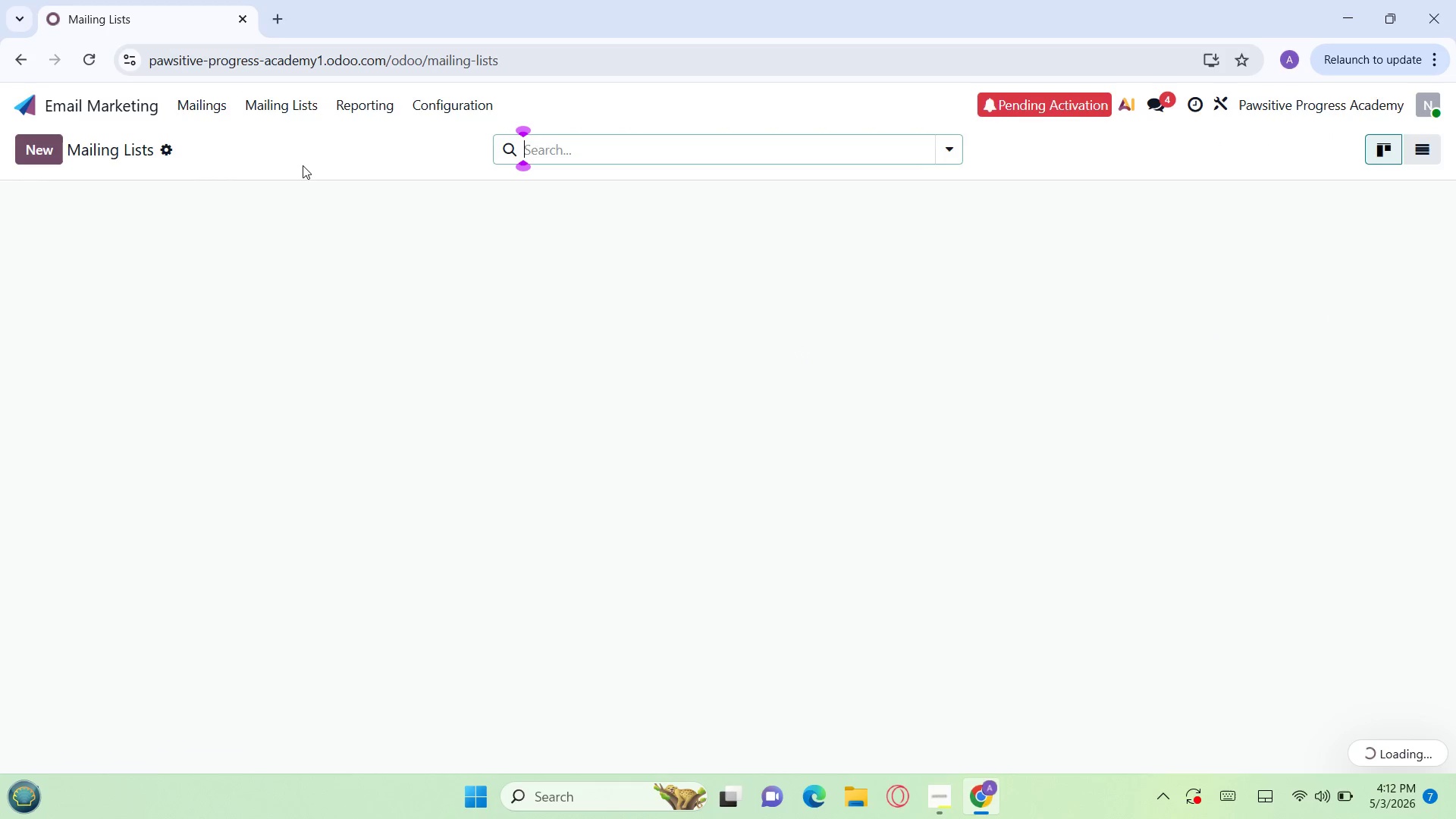 
left_click([1441, 289])
 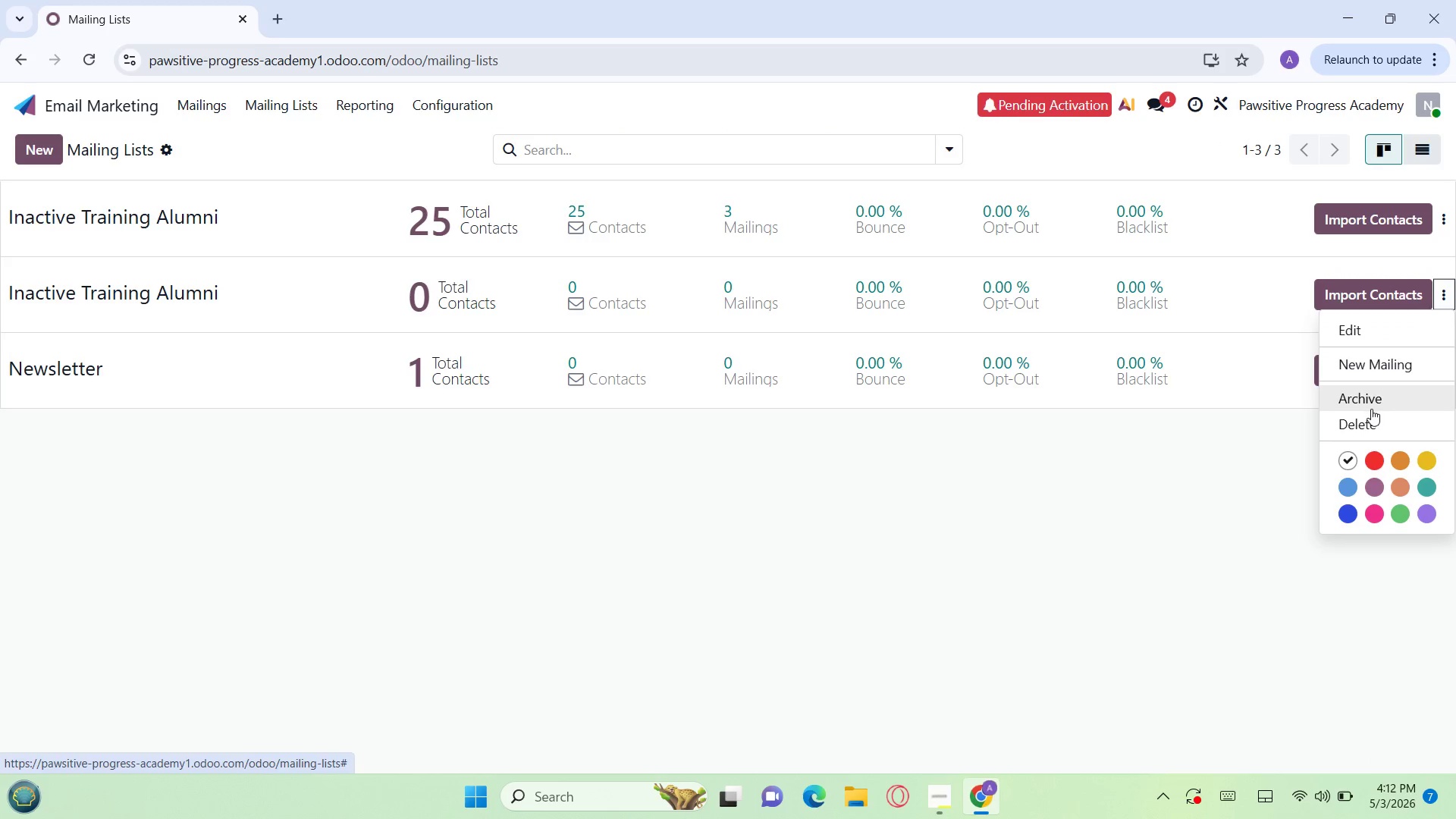 
left_click([1371, 413])
 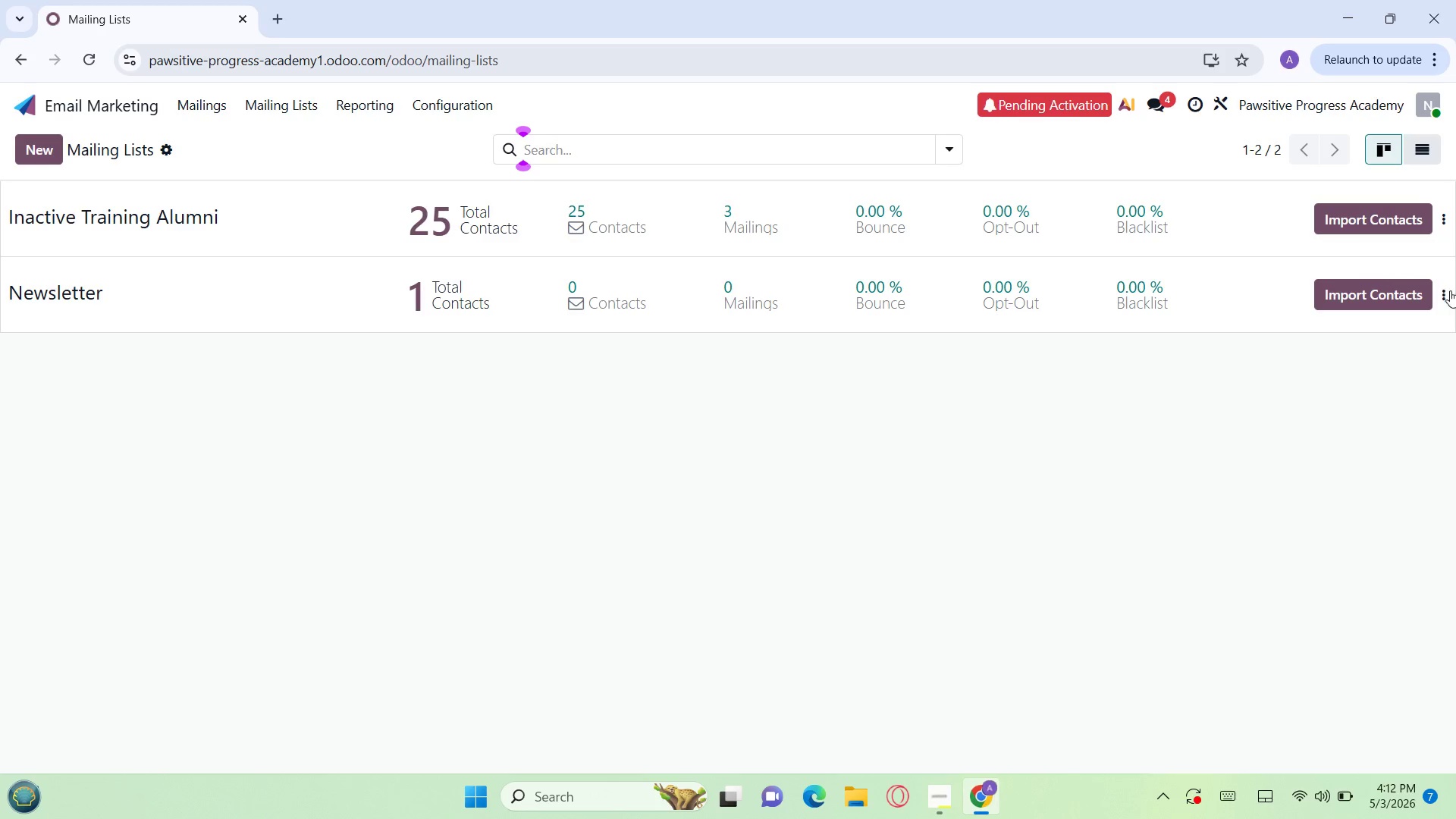 
left_click([1442, 296])
 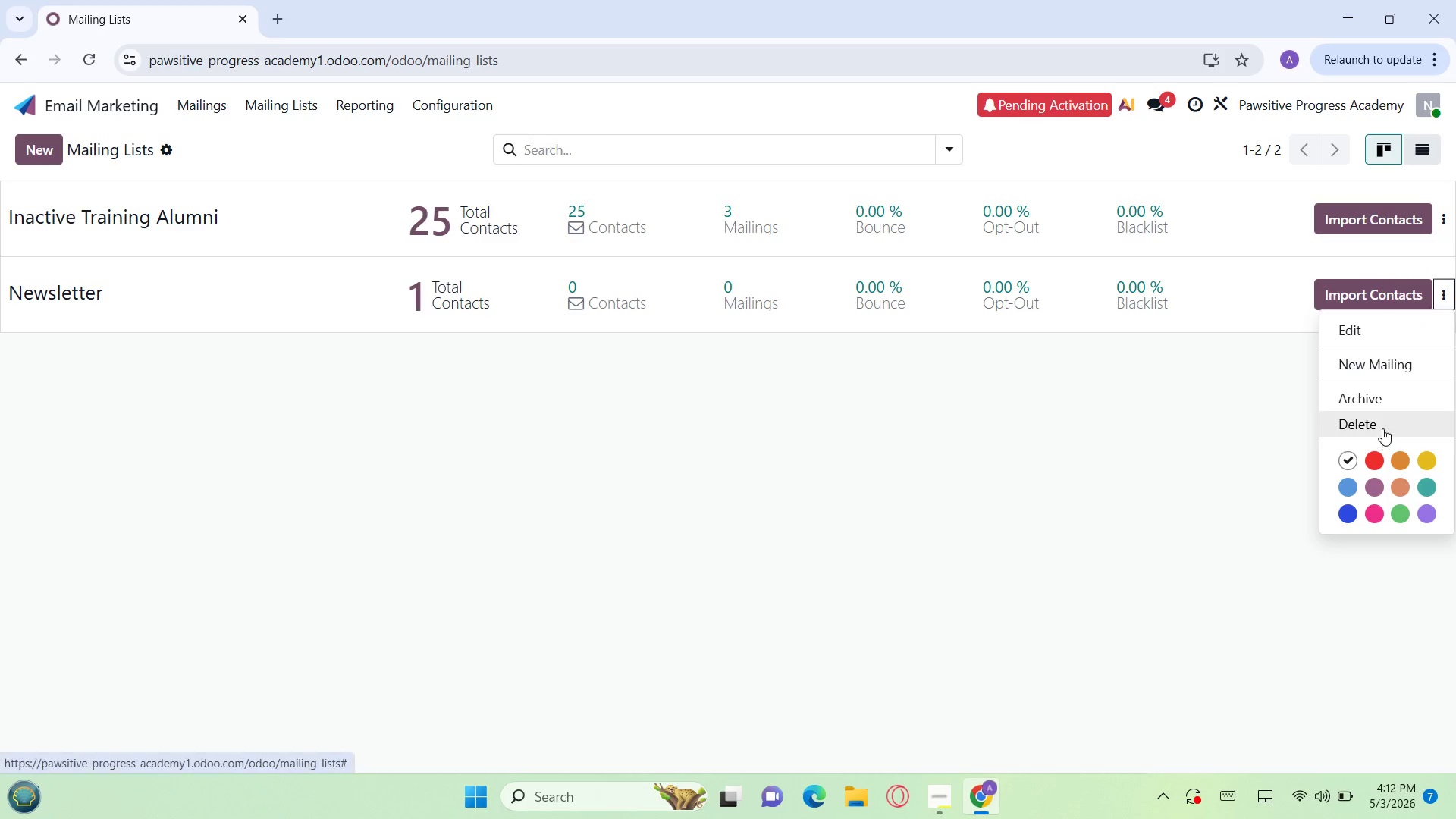 
left_click([1382, 425])
 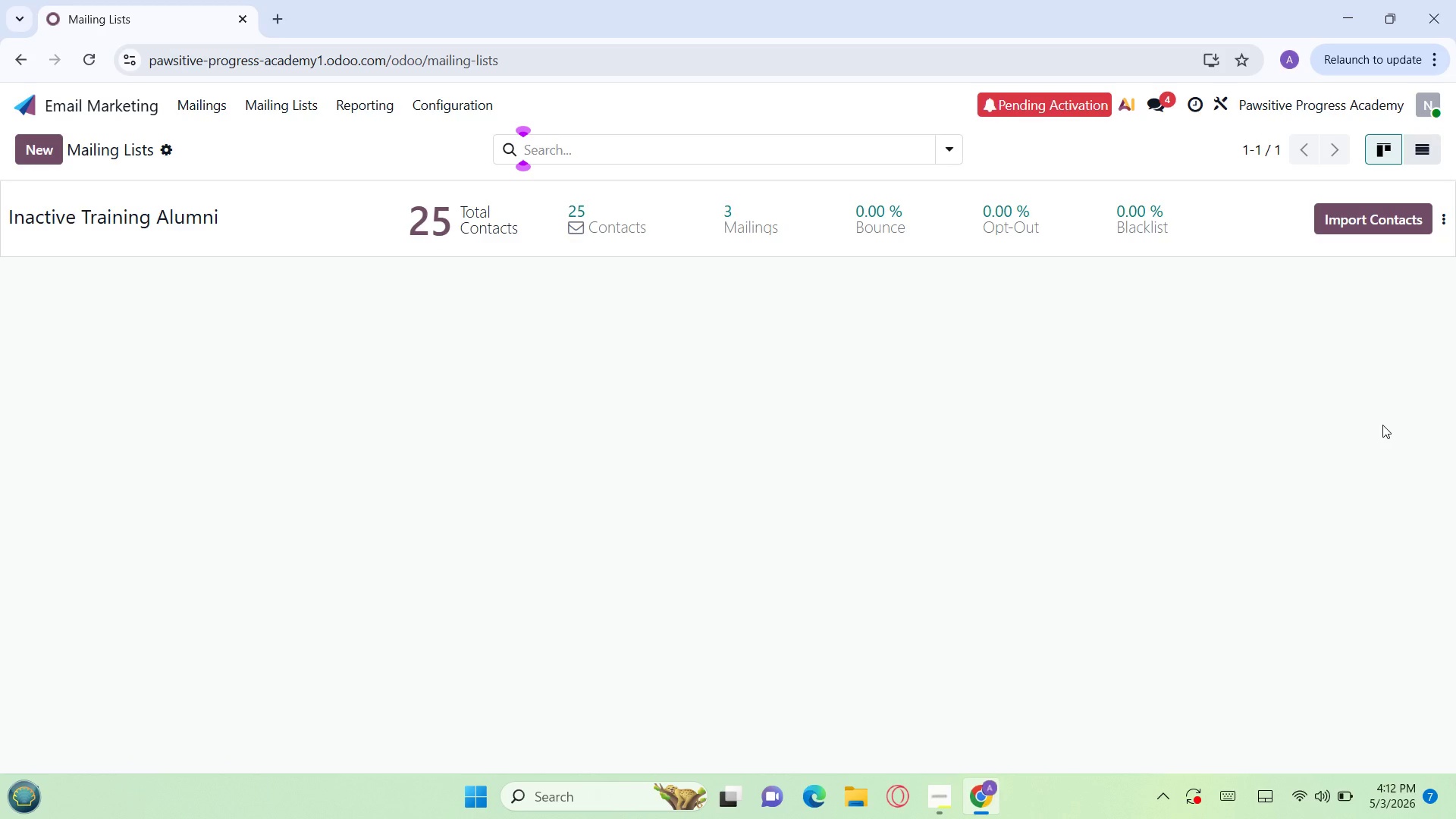 
wait(8.89)
 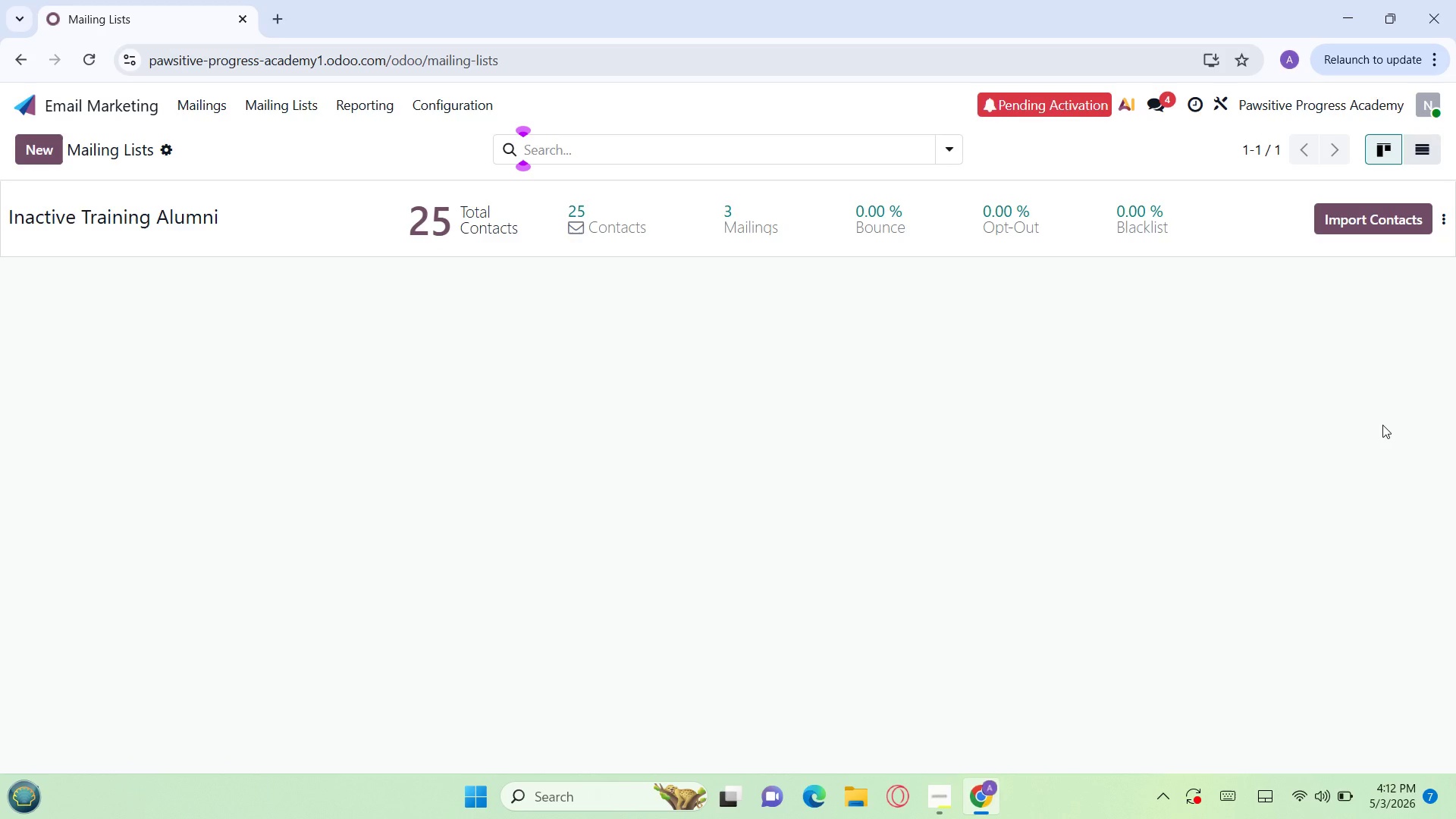 
key(Meta+Shift+3)
 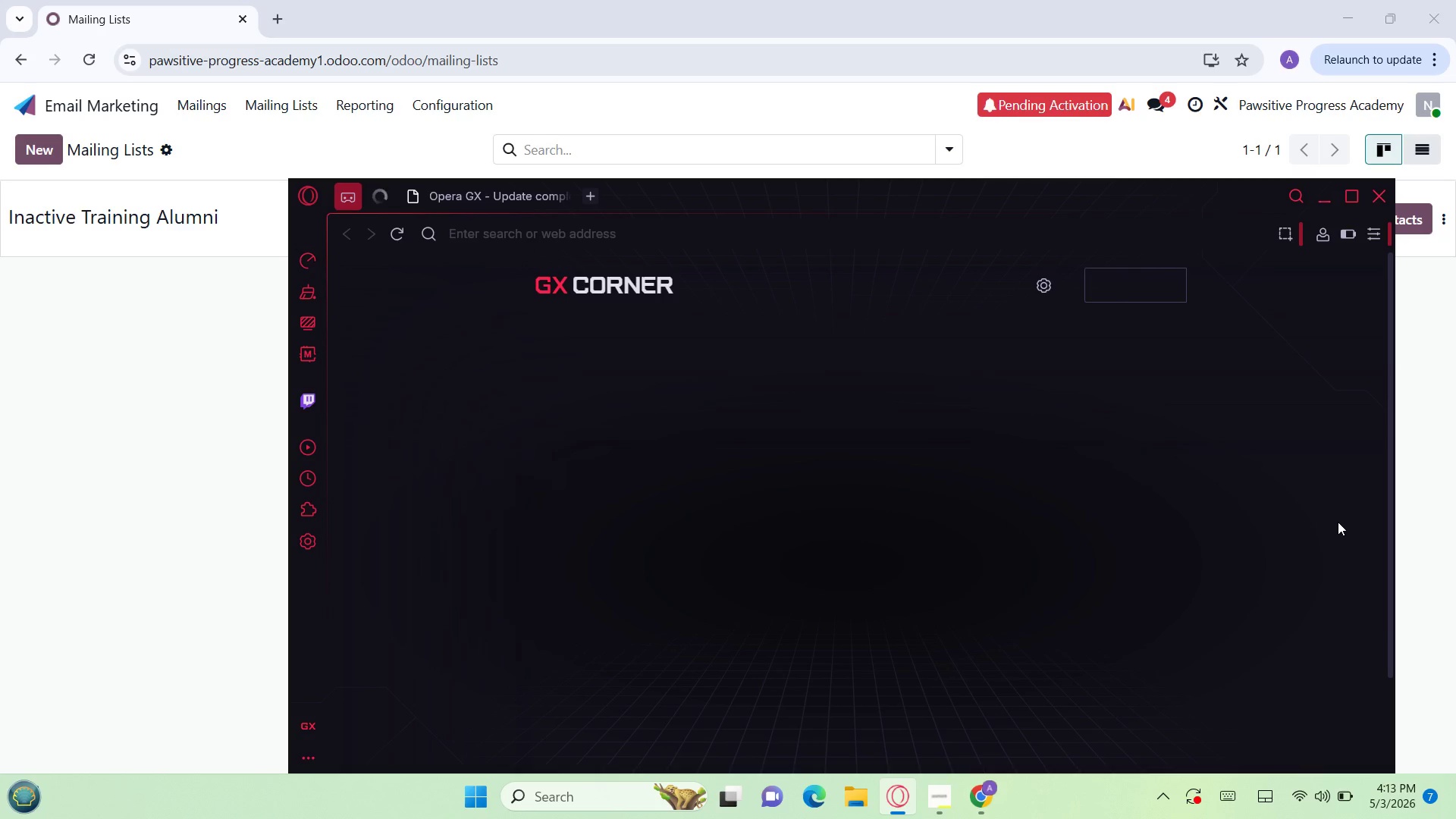 
wait(15.19)
 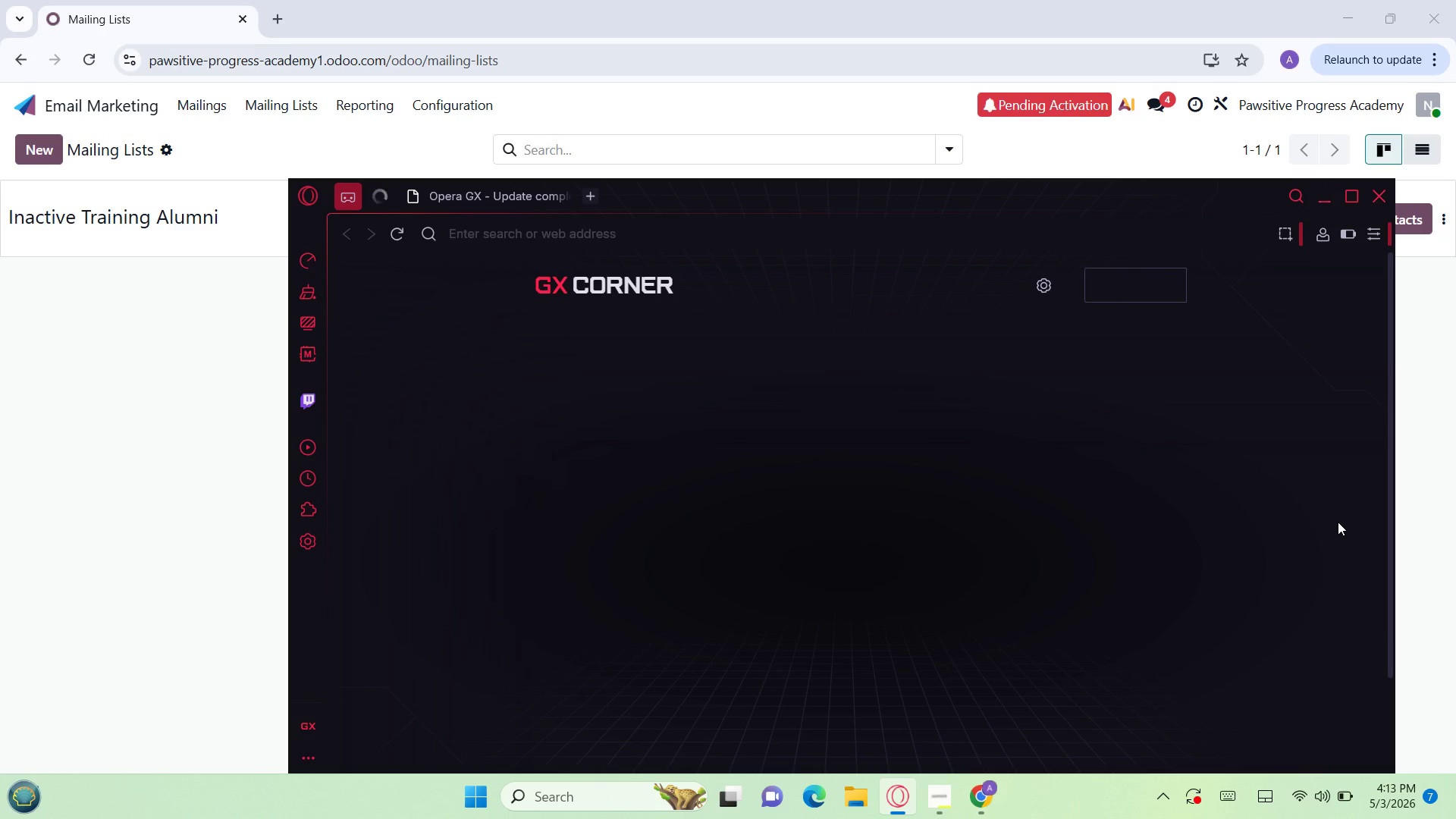 
left_click([1383, 188])
 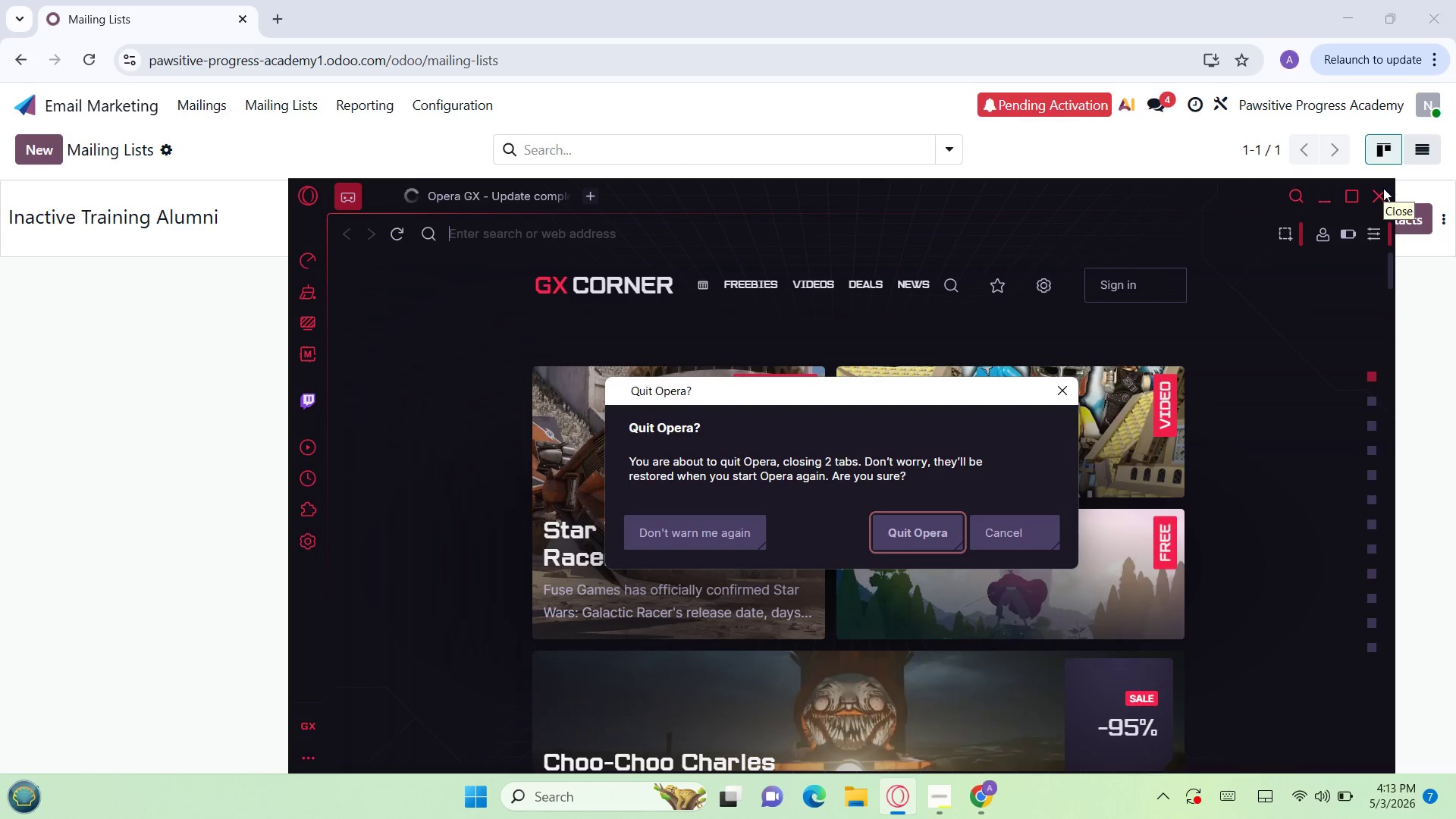 
wait(8.58)
 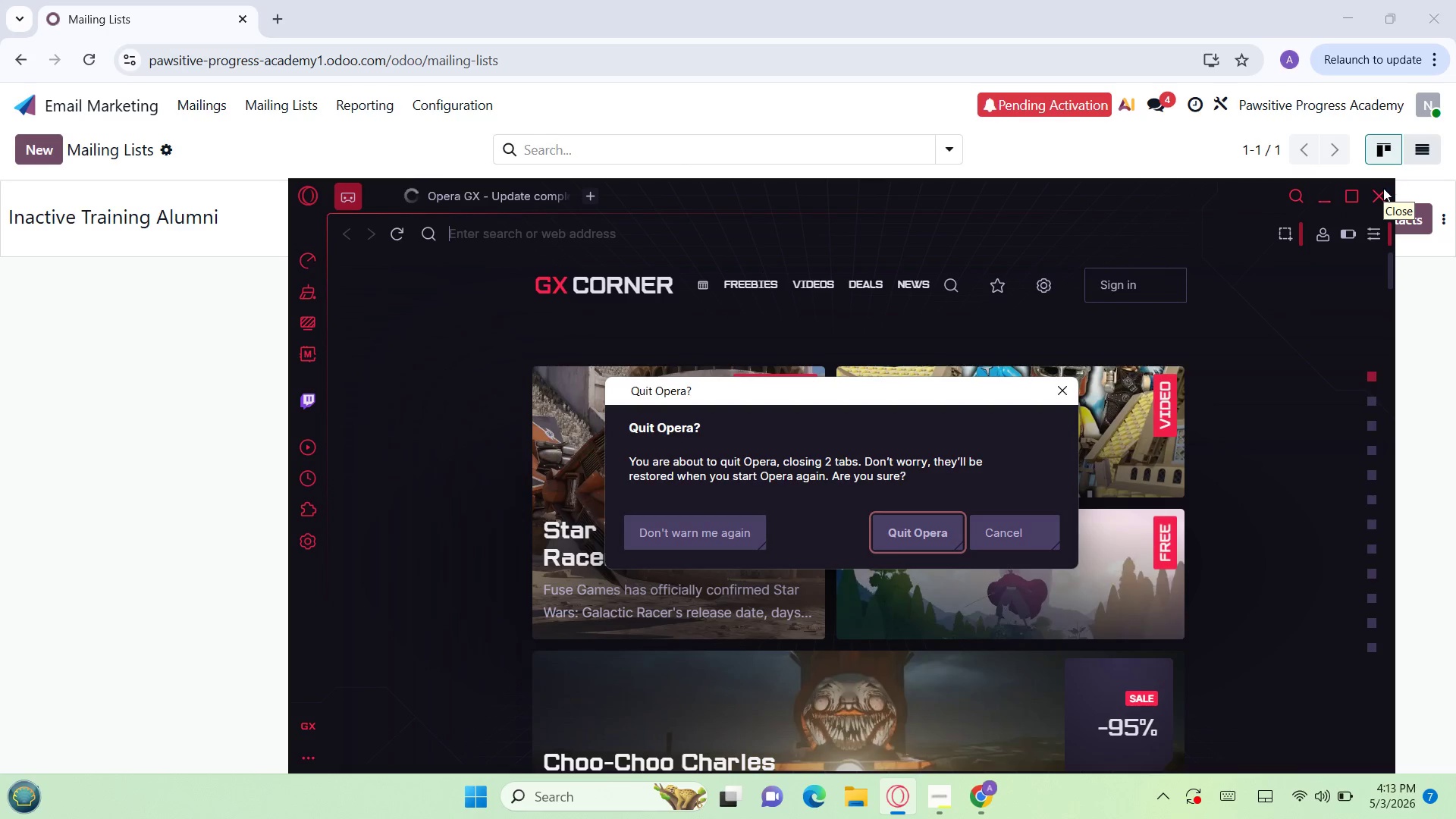 
left_click([1379, 196])
 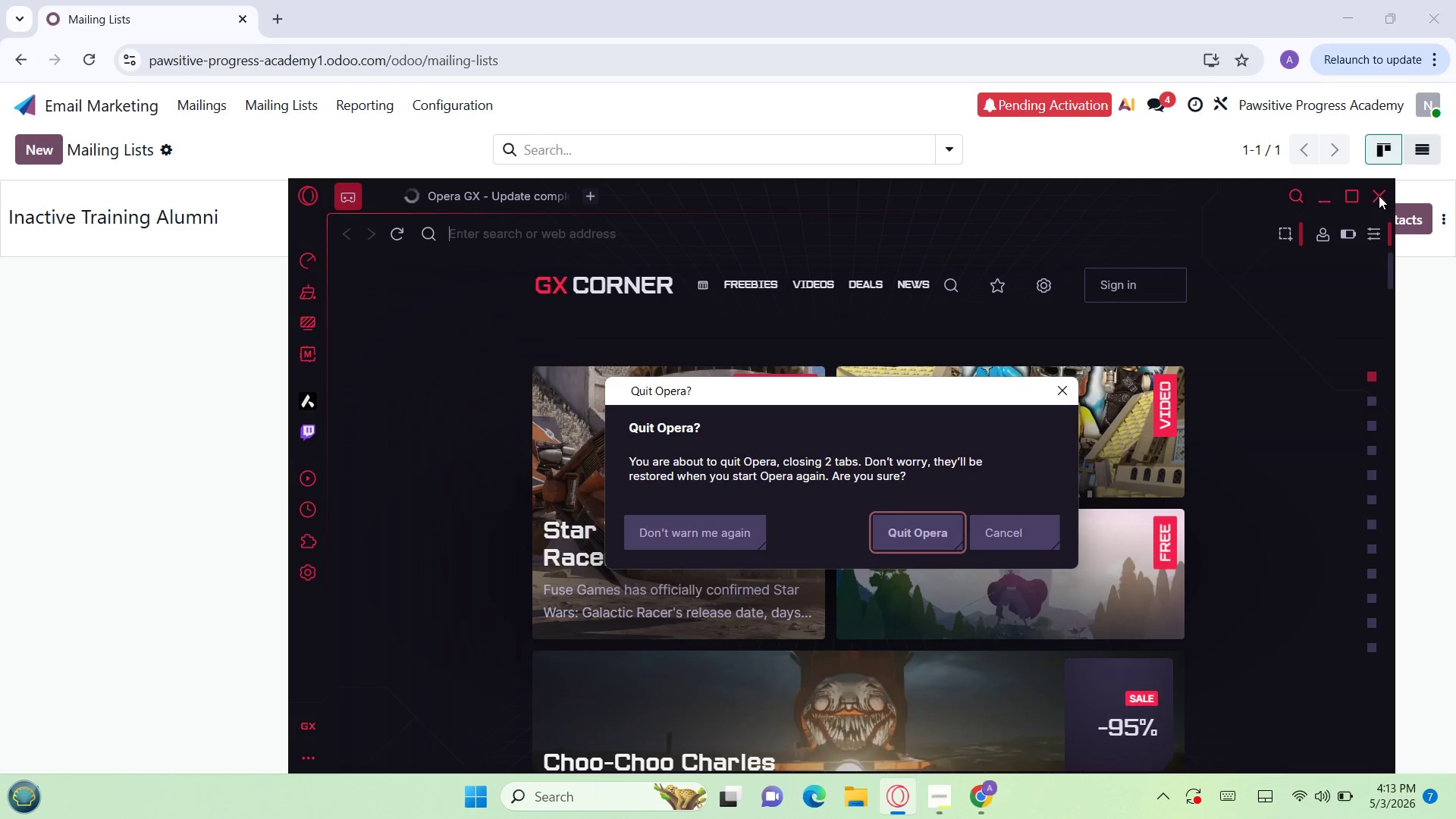 
wait(5.45)
 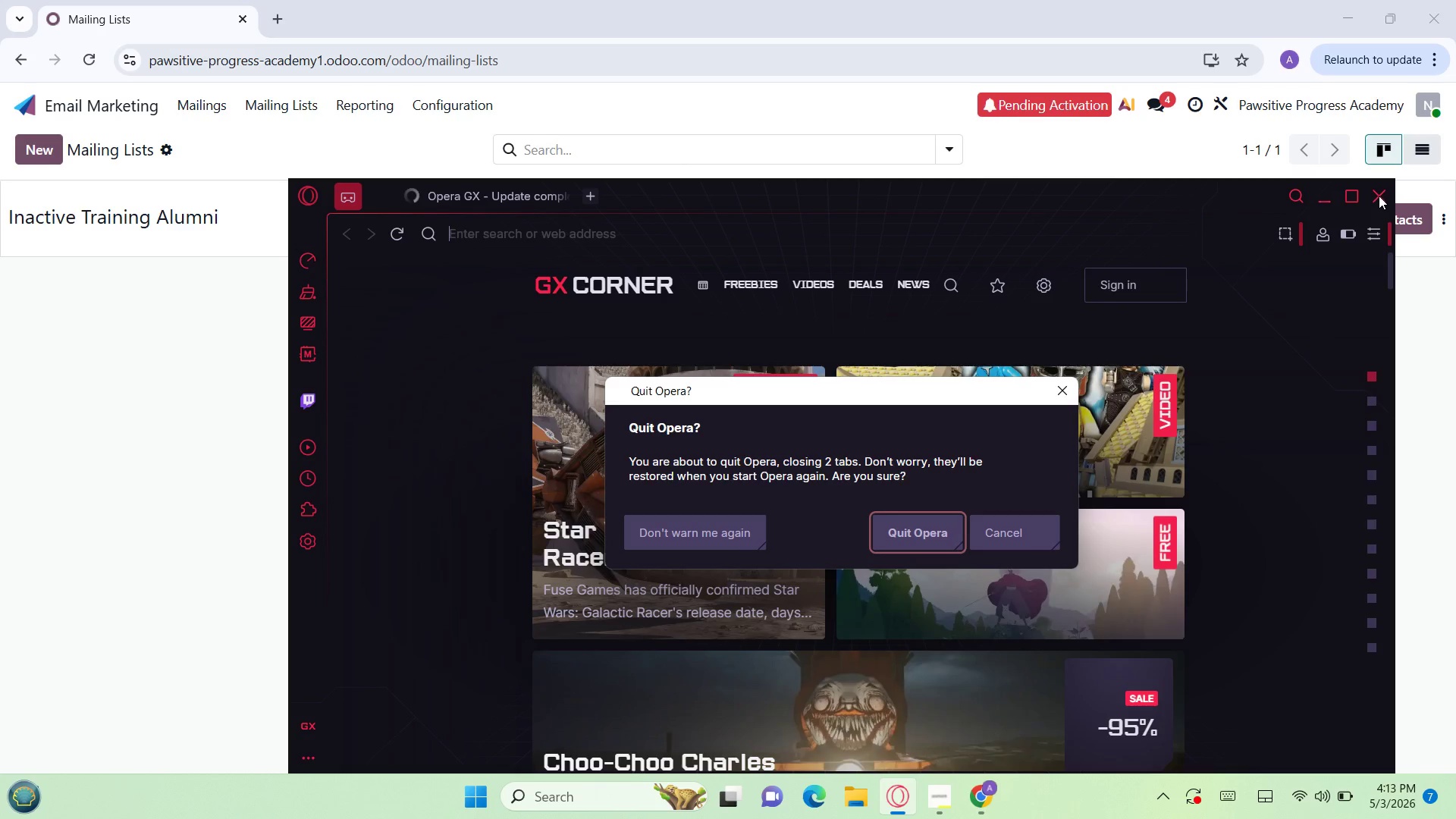 
key(Meta+PrintScreen)
 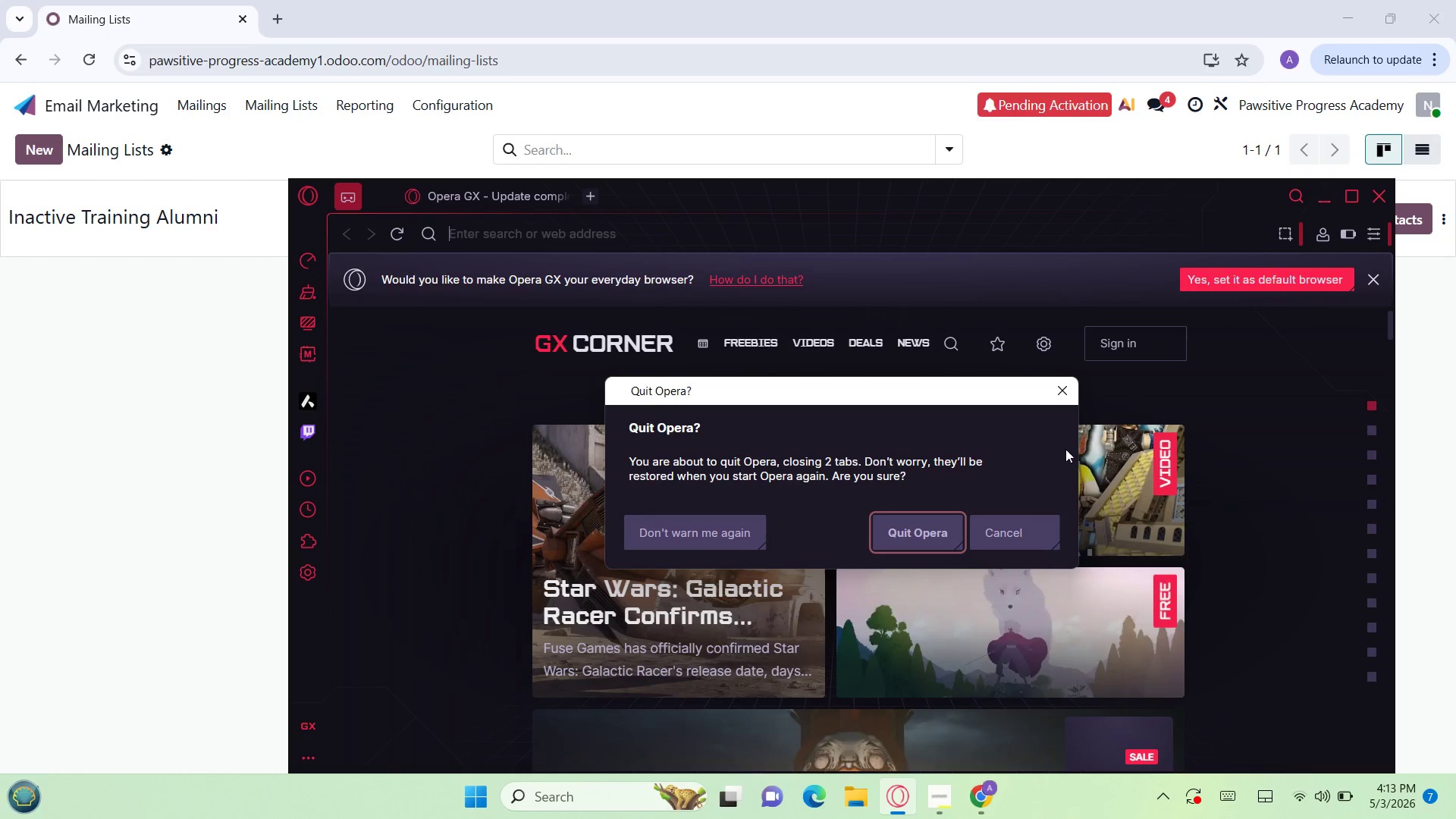 
left_click([1006, 529])
 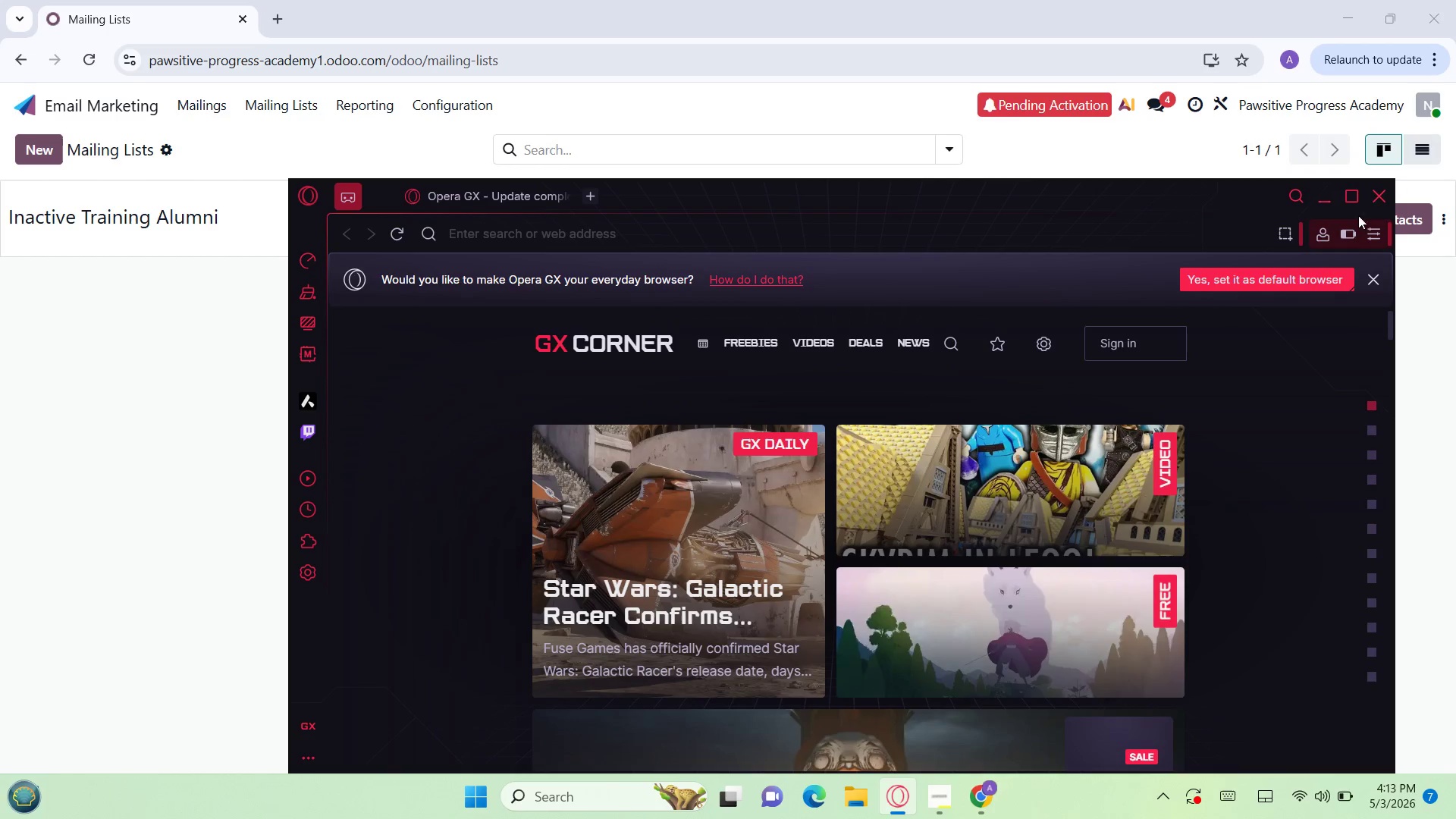 
left_click([1371, 201])
 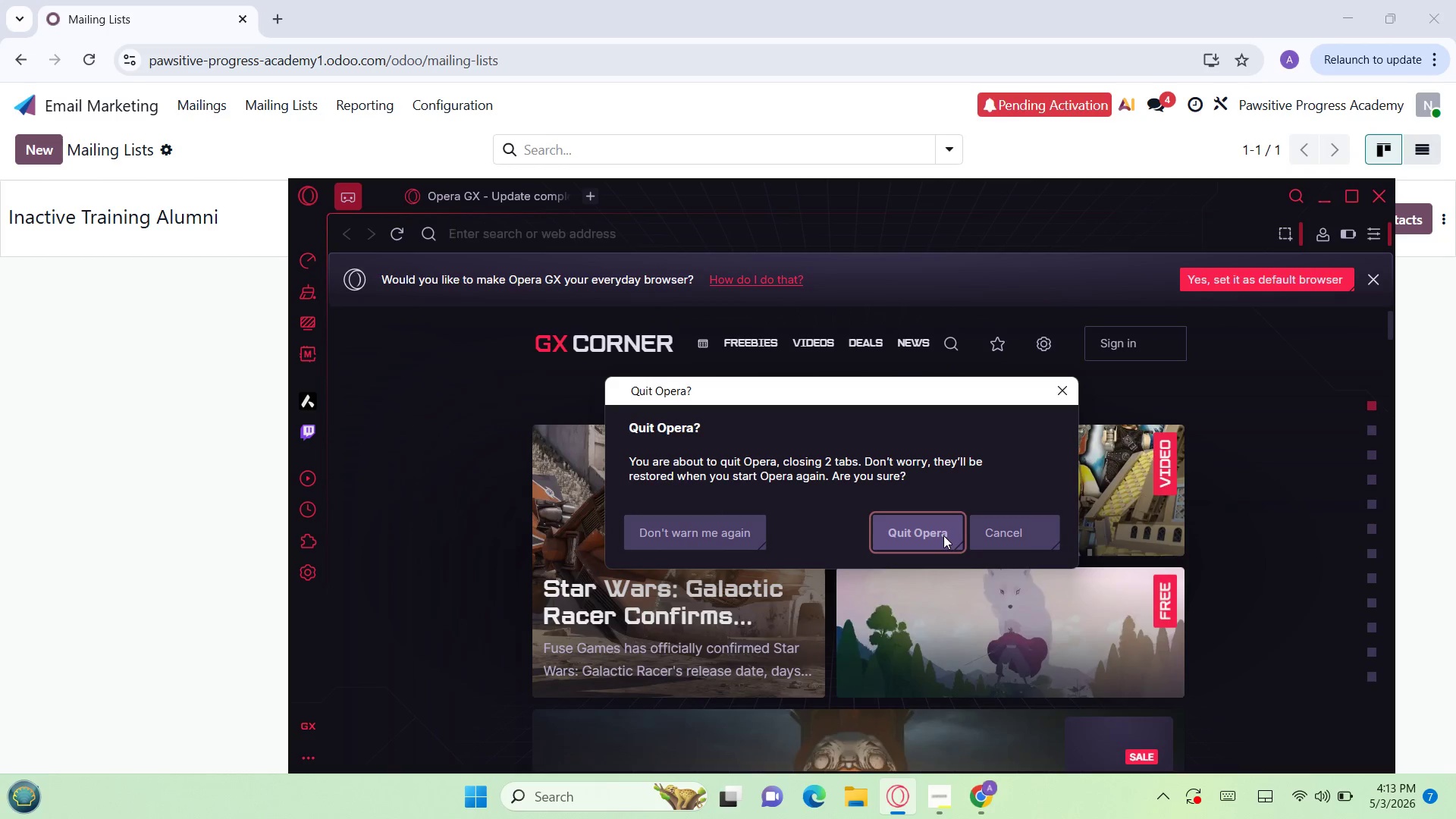 
left_click([943, 535])
 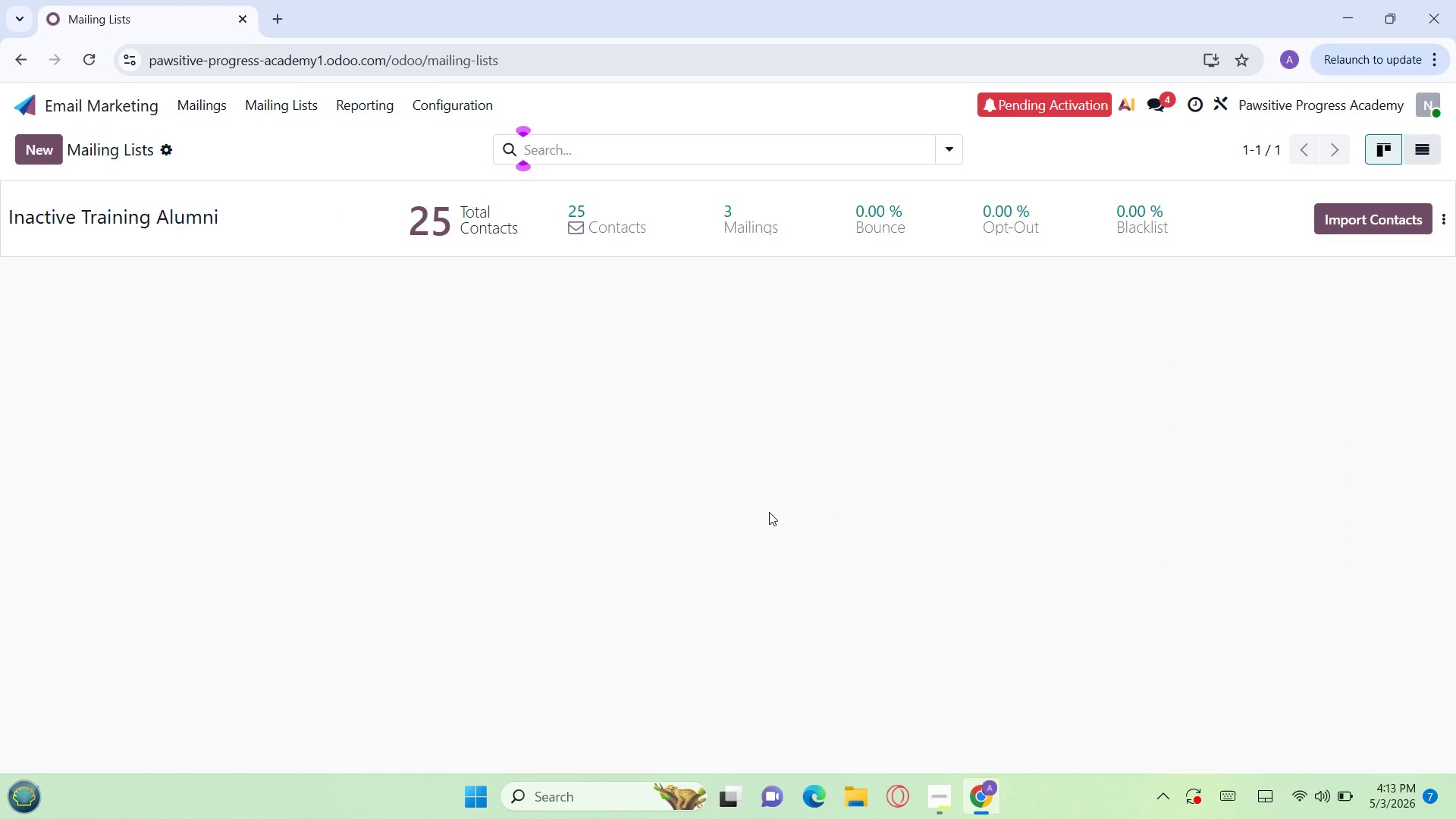 
hold_key(key=MetaLeft, duration=0.81)
 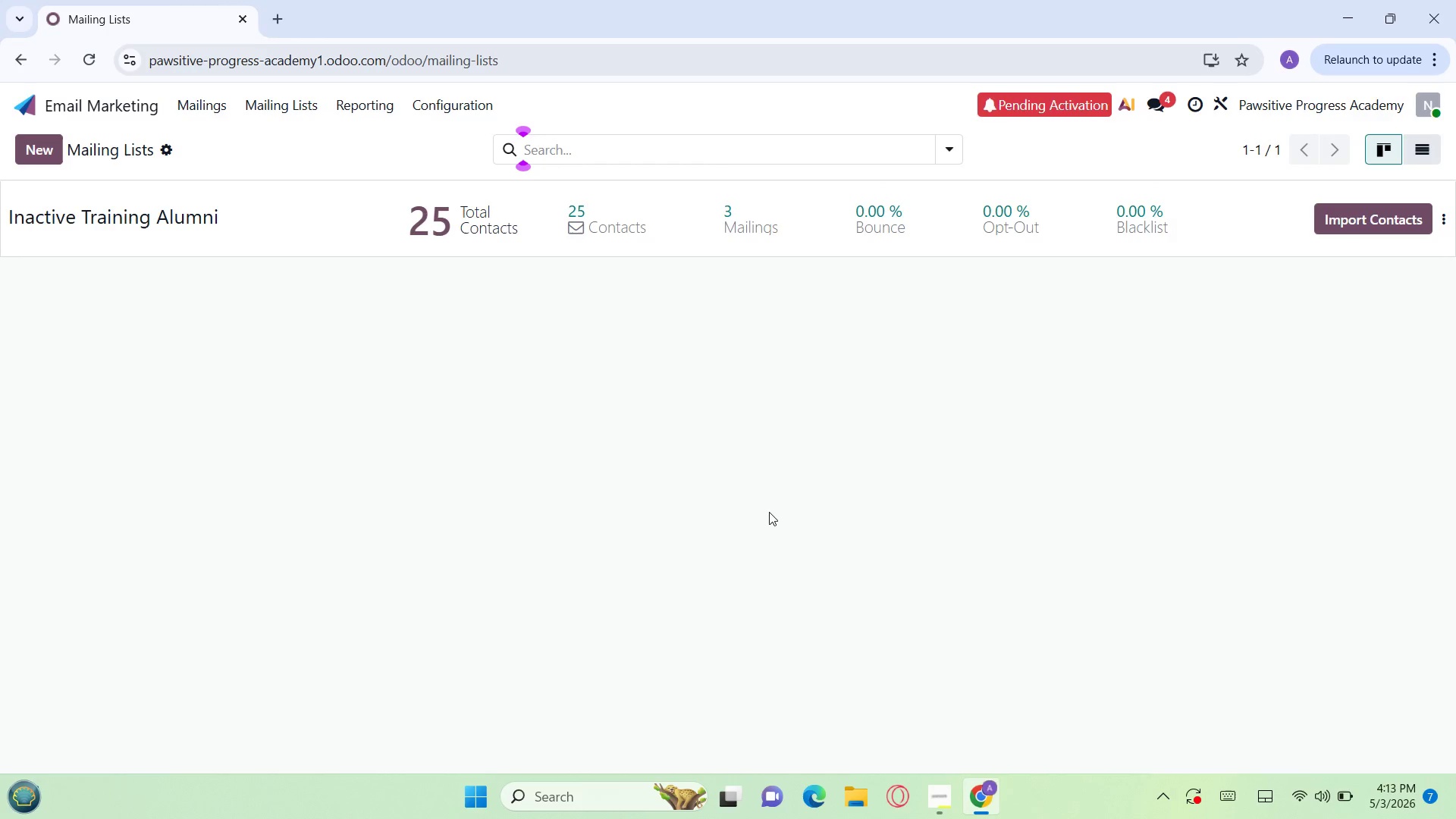 